 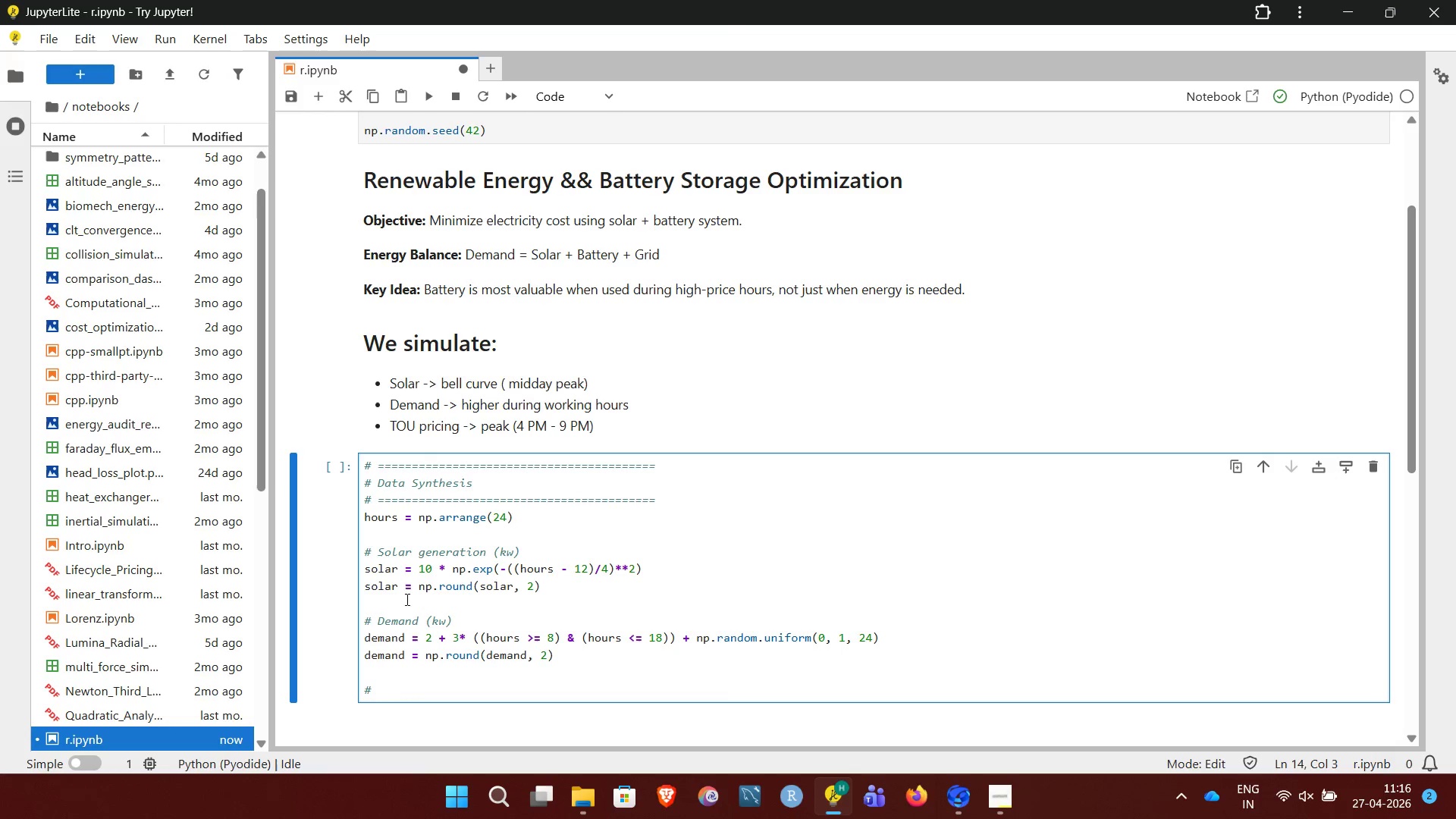 
type(TOU pricing)
 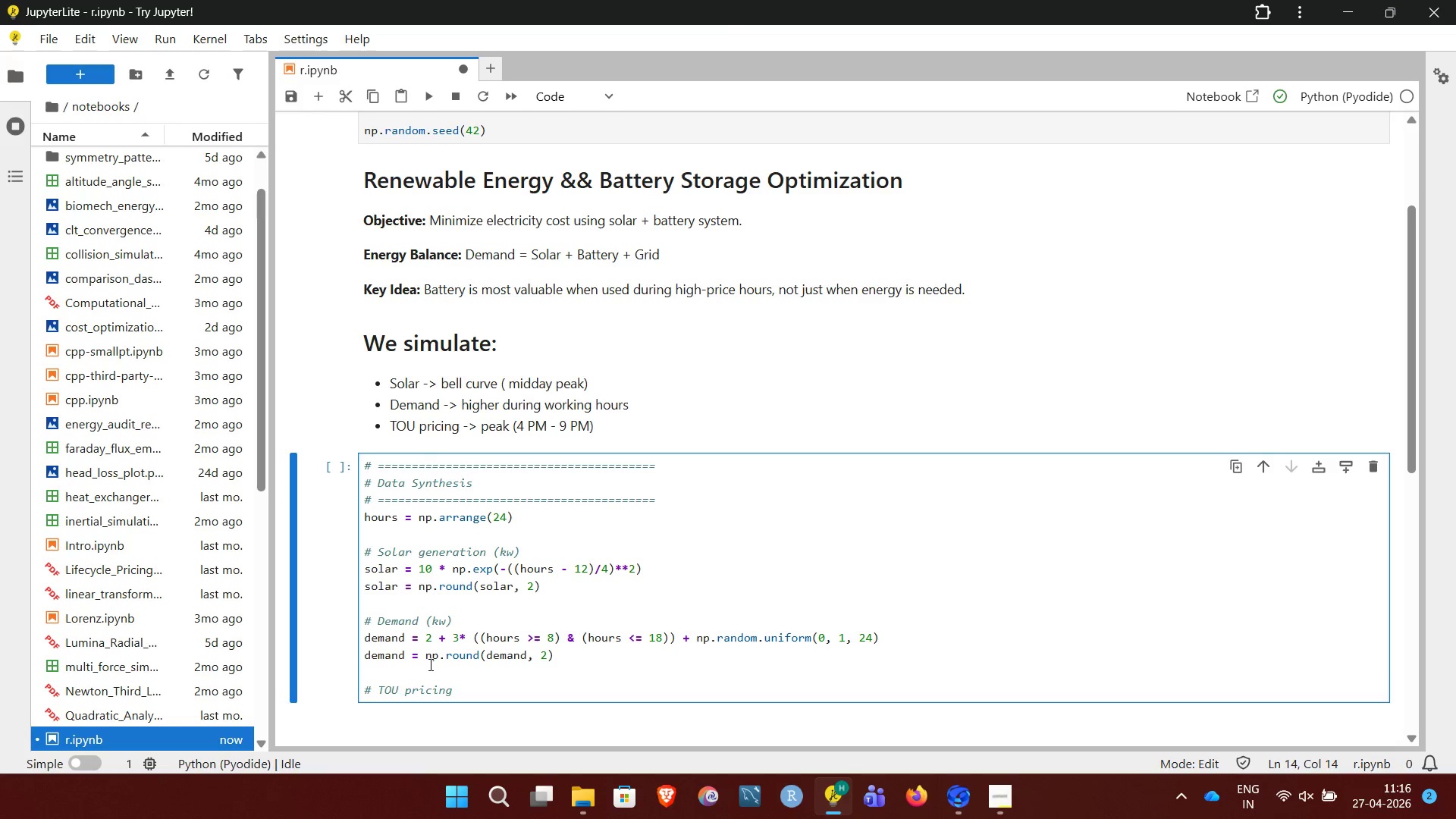 
key(Enter)
 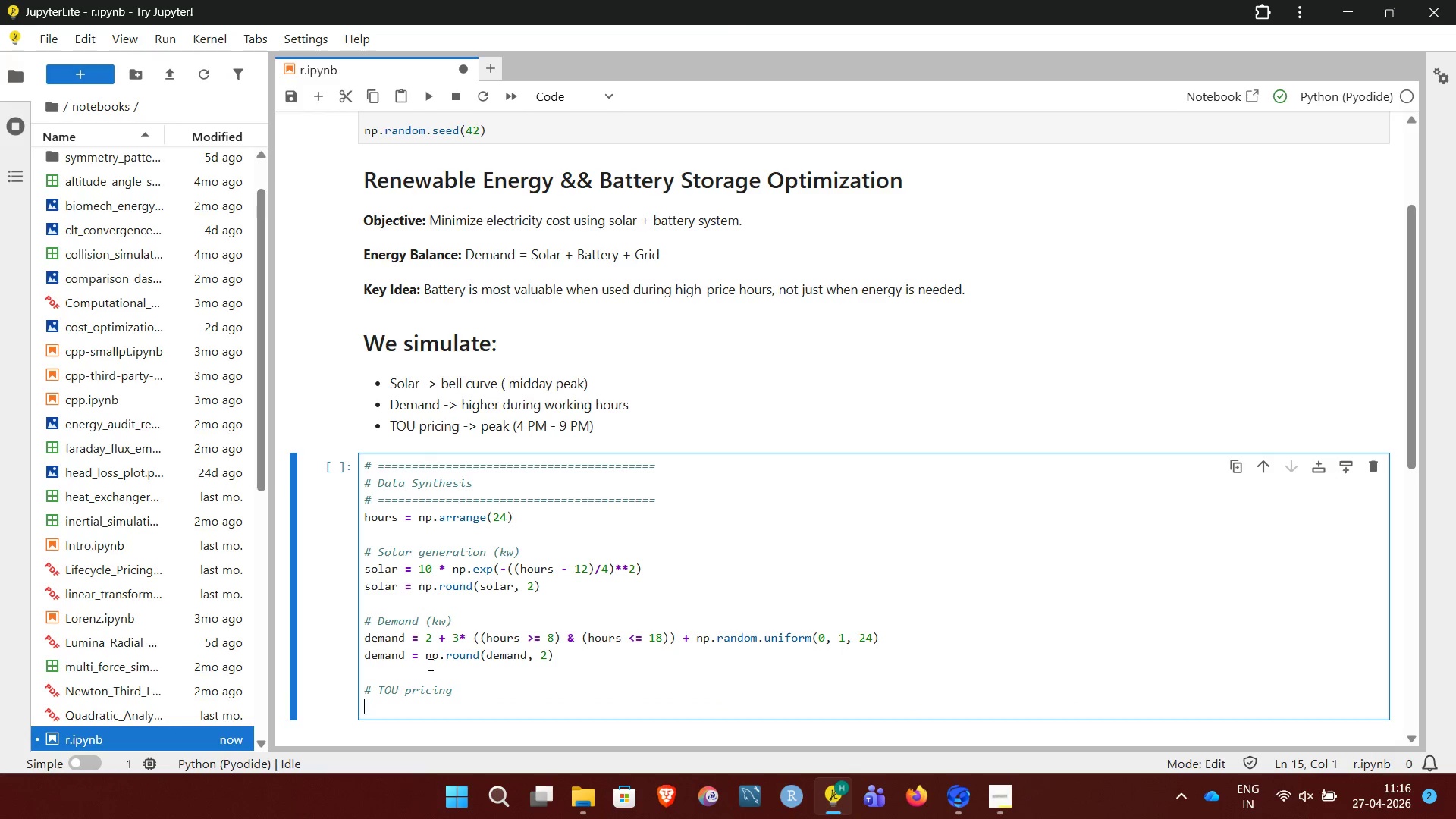 
type(price = np.ones(24) *5)
key(Backspace)
type( 5)
 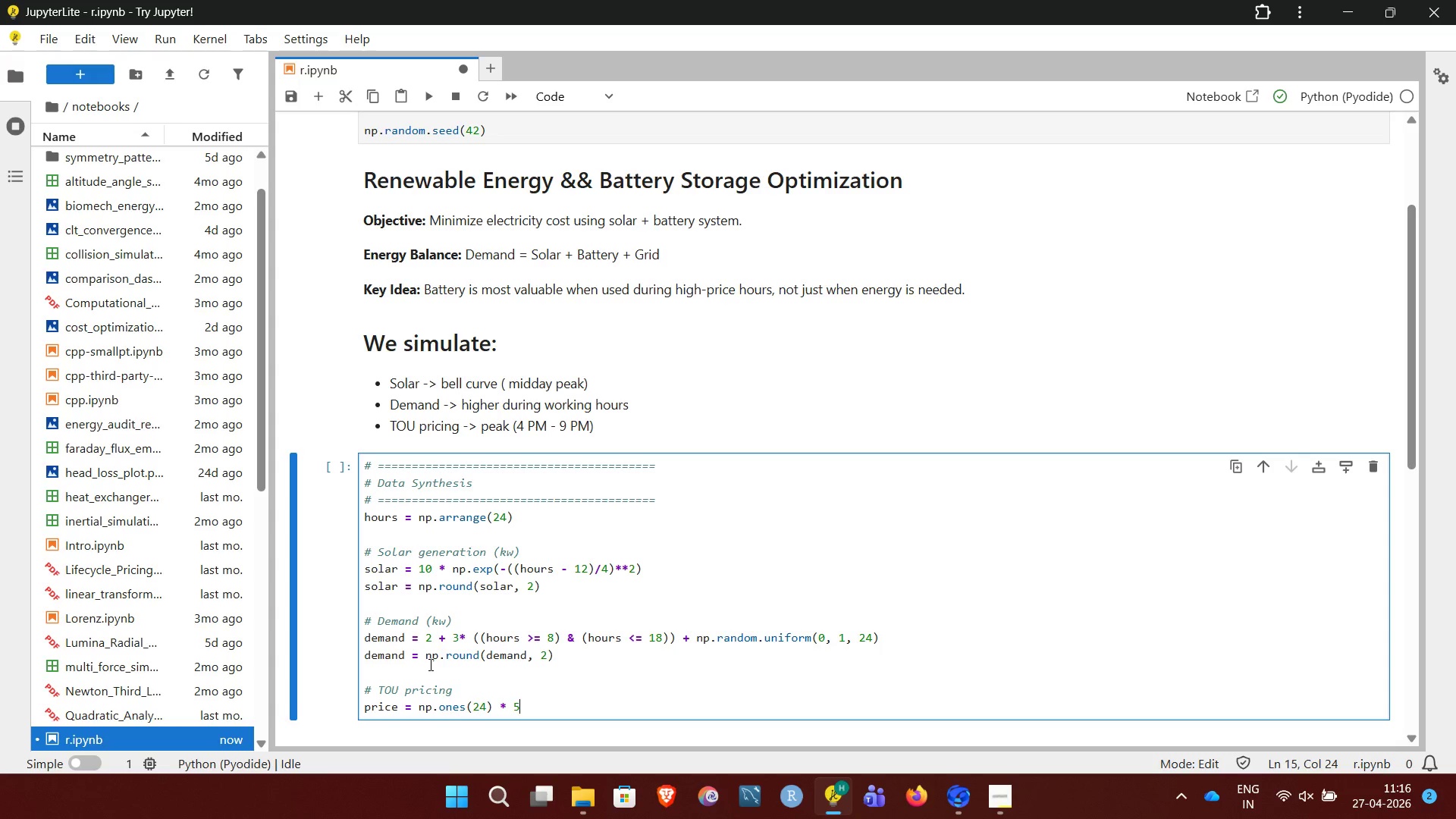 
key(Enter)
 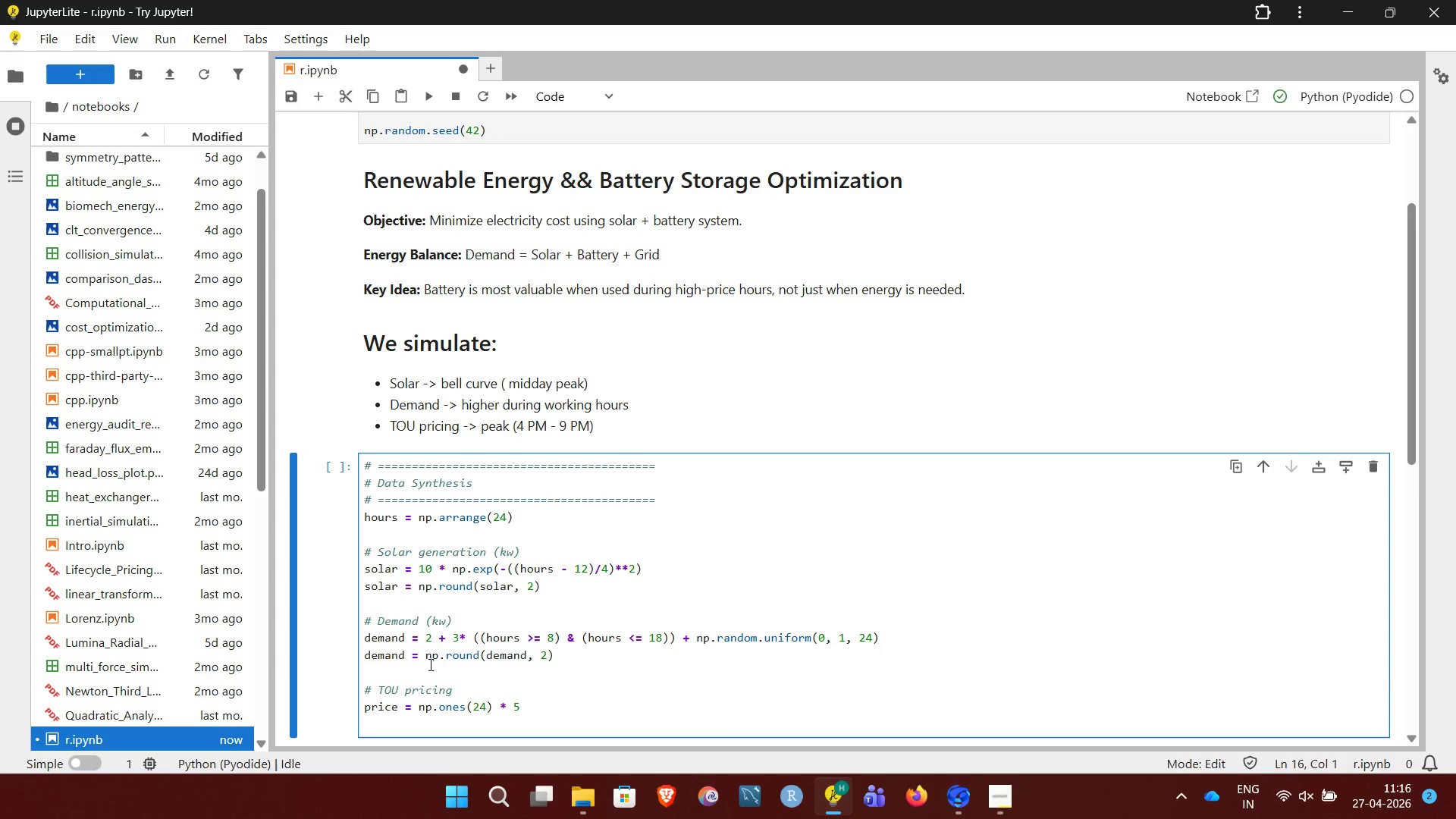 
type(priv)
key(Backspace)
type(ce[16:21] = 10     # peak hours)
 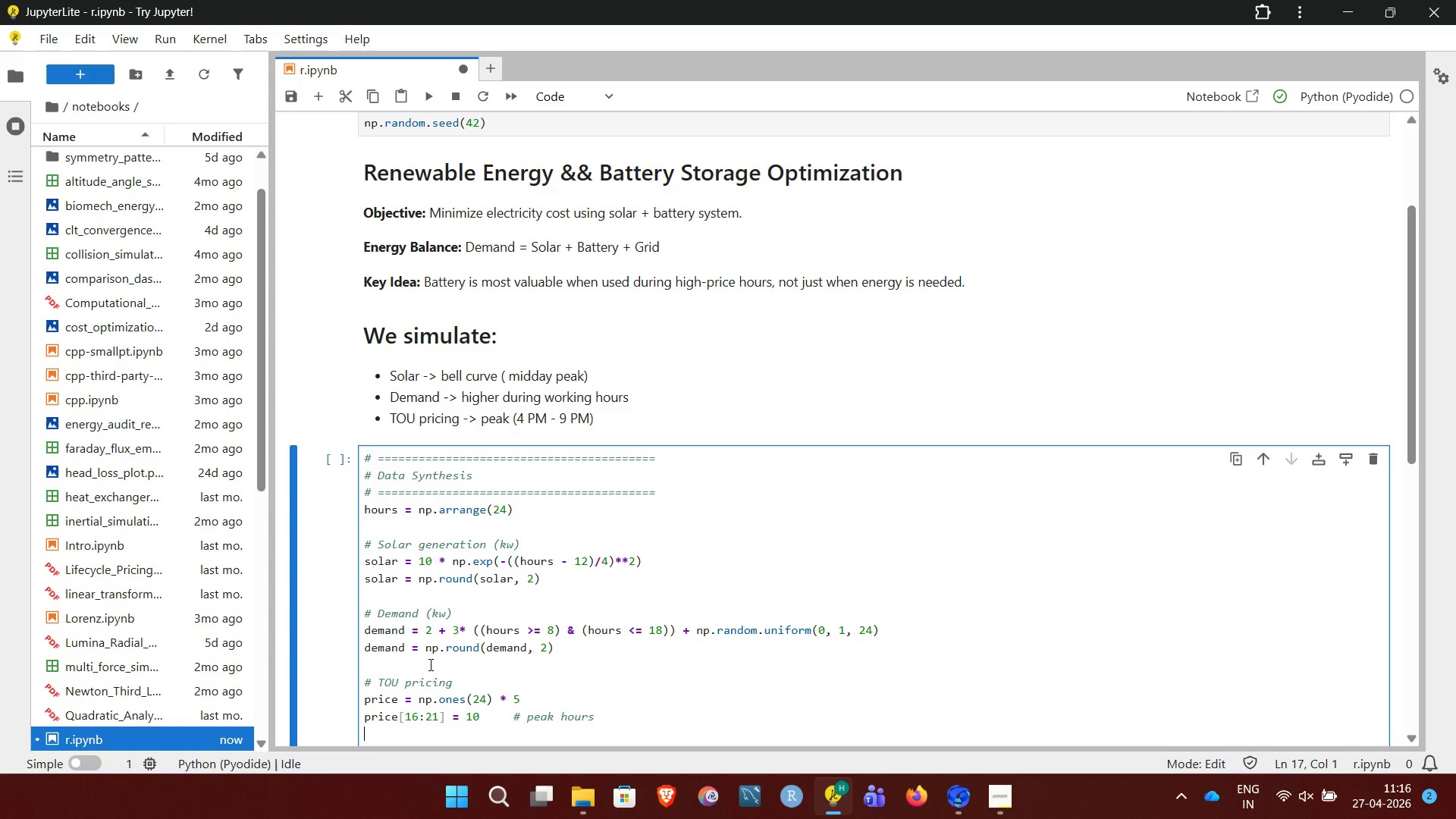 
 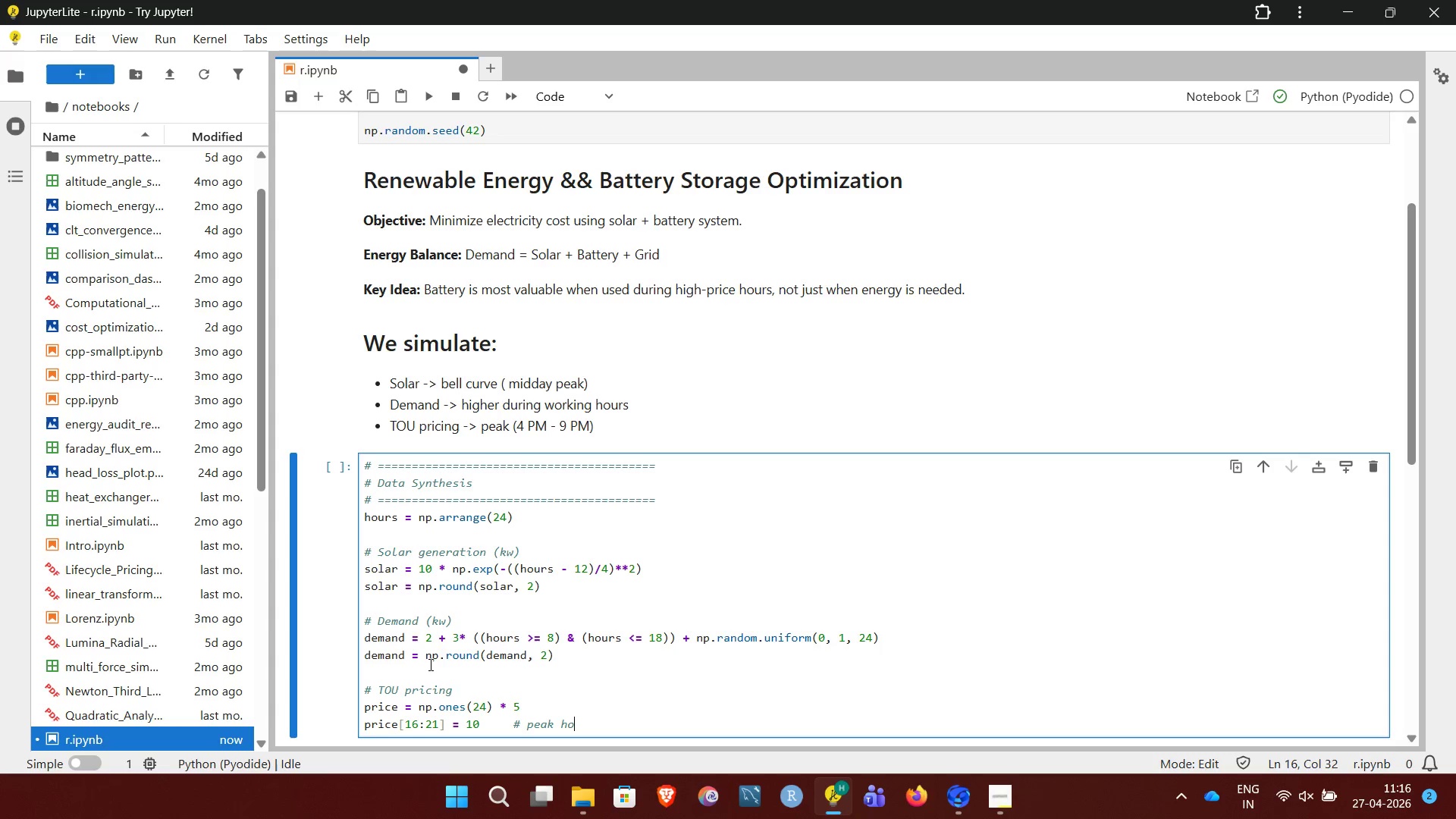 
key(Enter)
 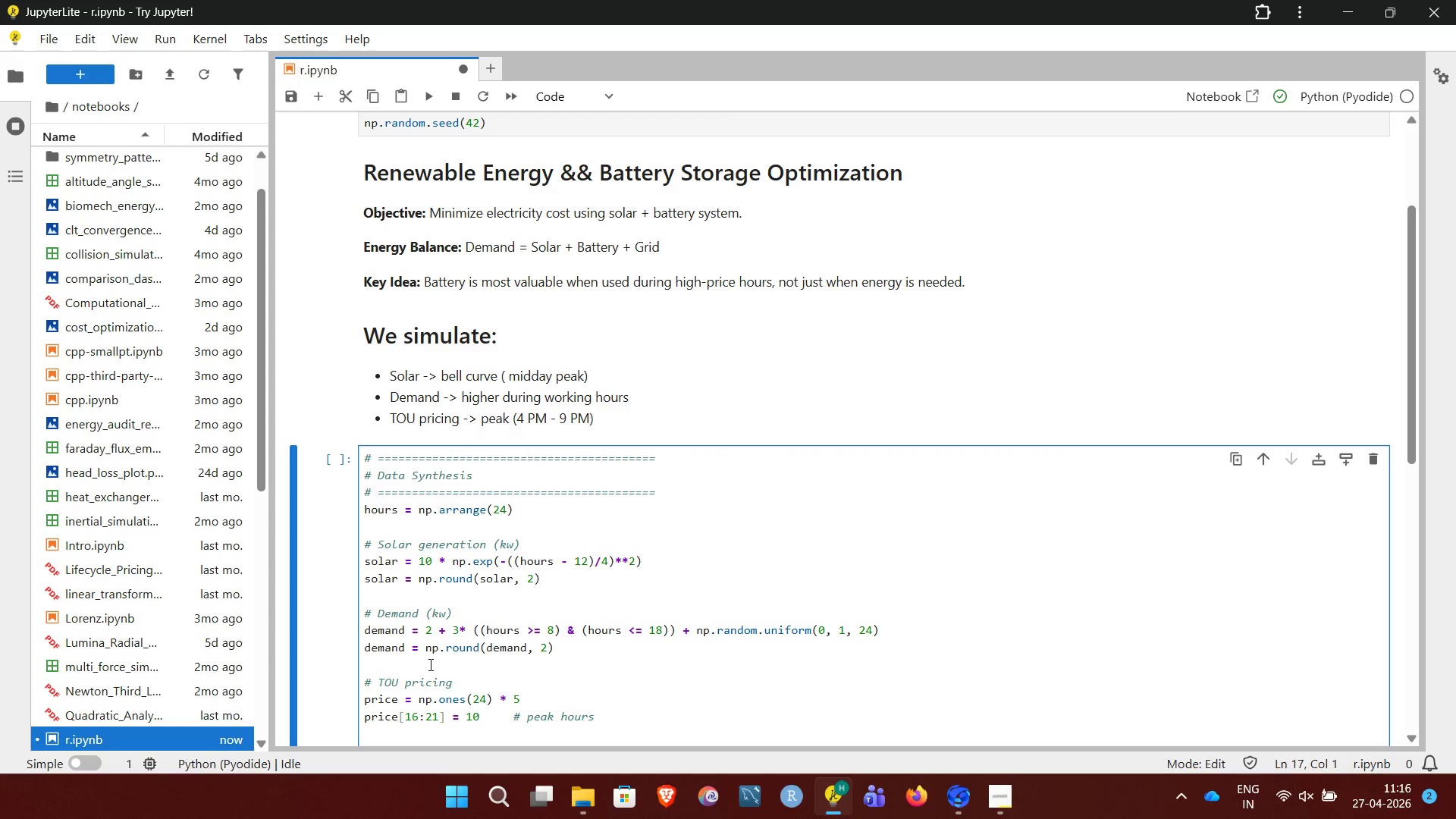 
type(price[0:6] = 3        # off-peak)
 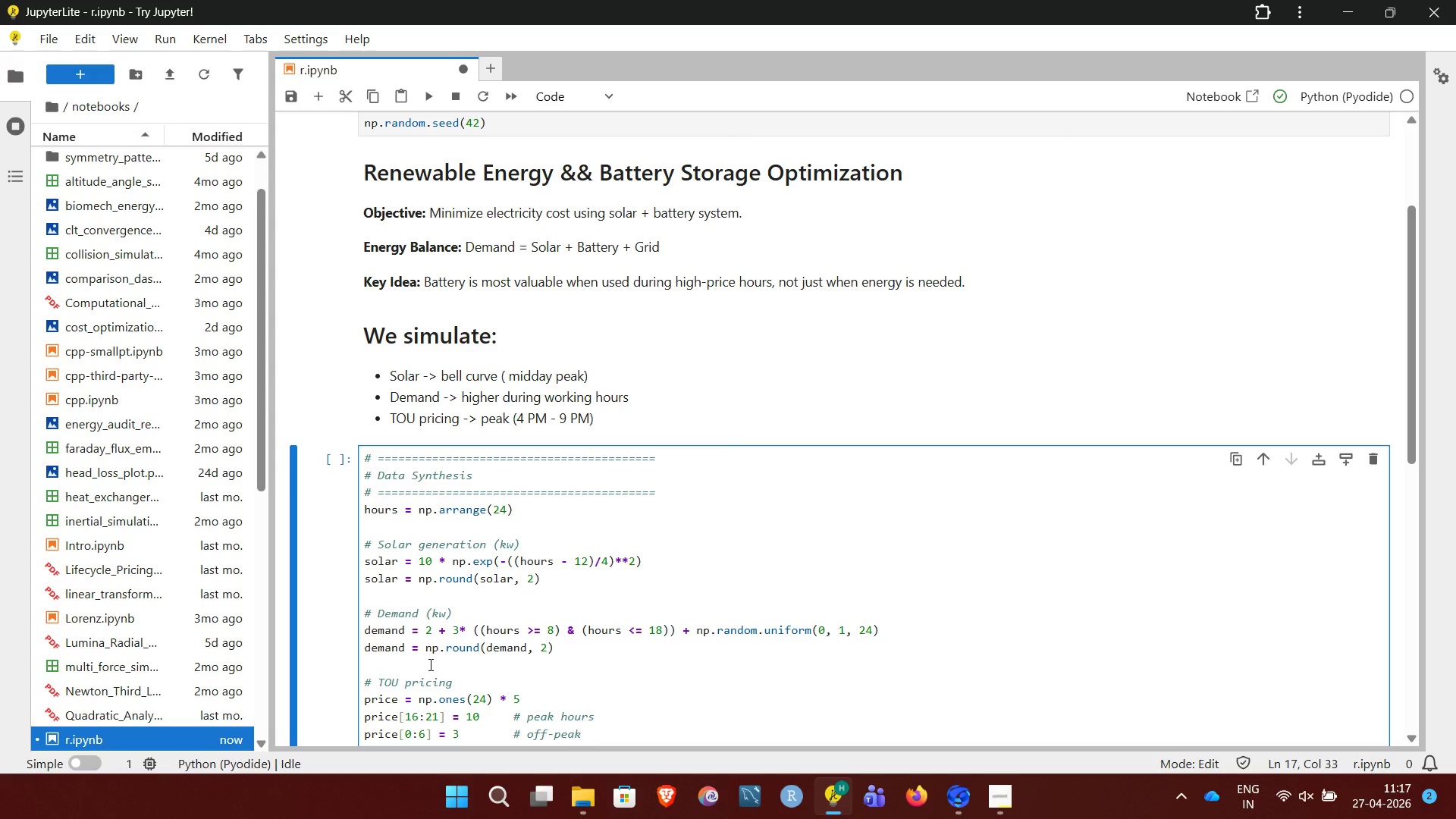 
wait(5.84)
 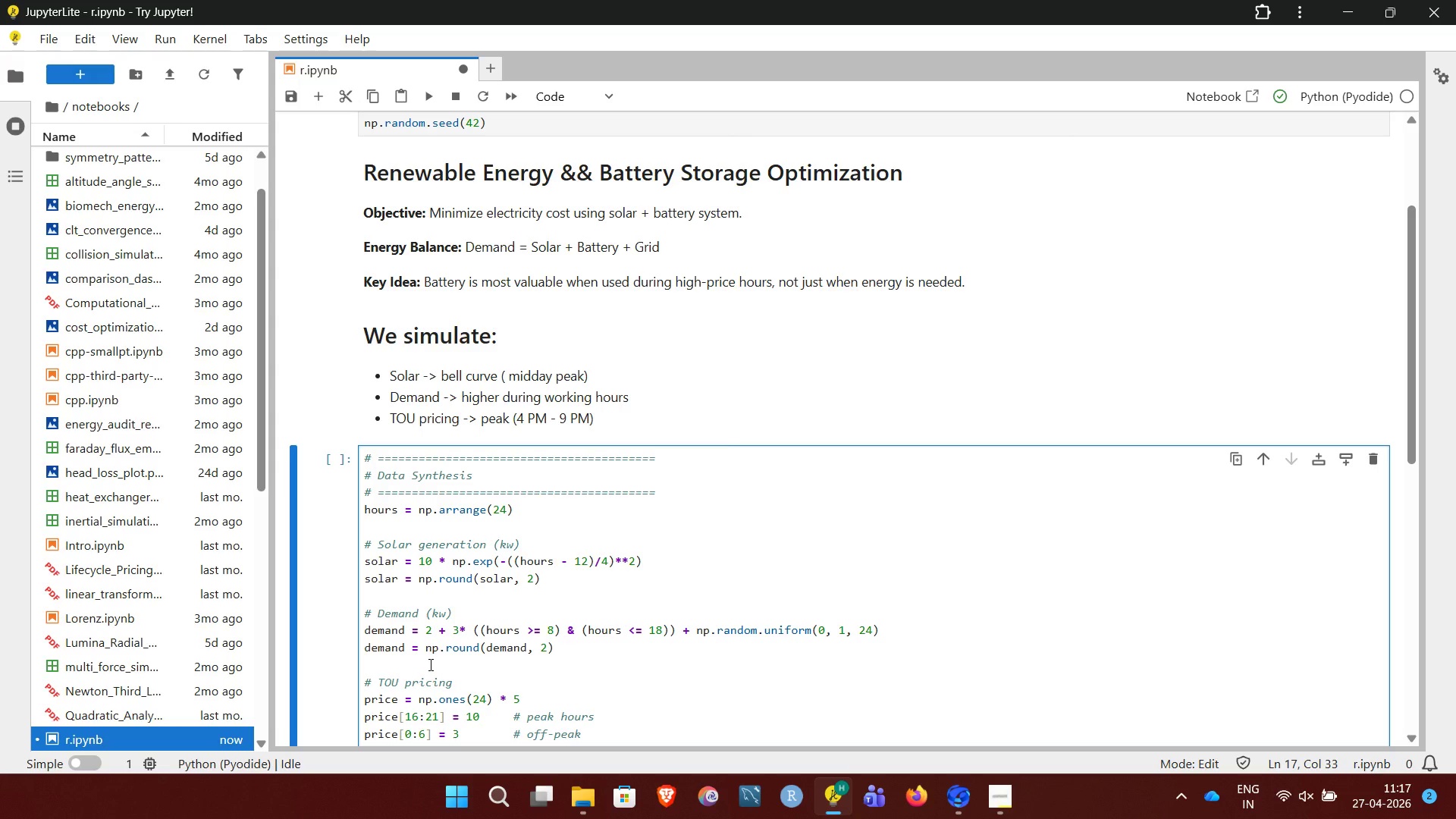 
key(Shift+Enter)
 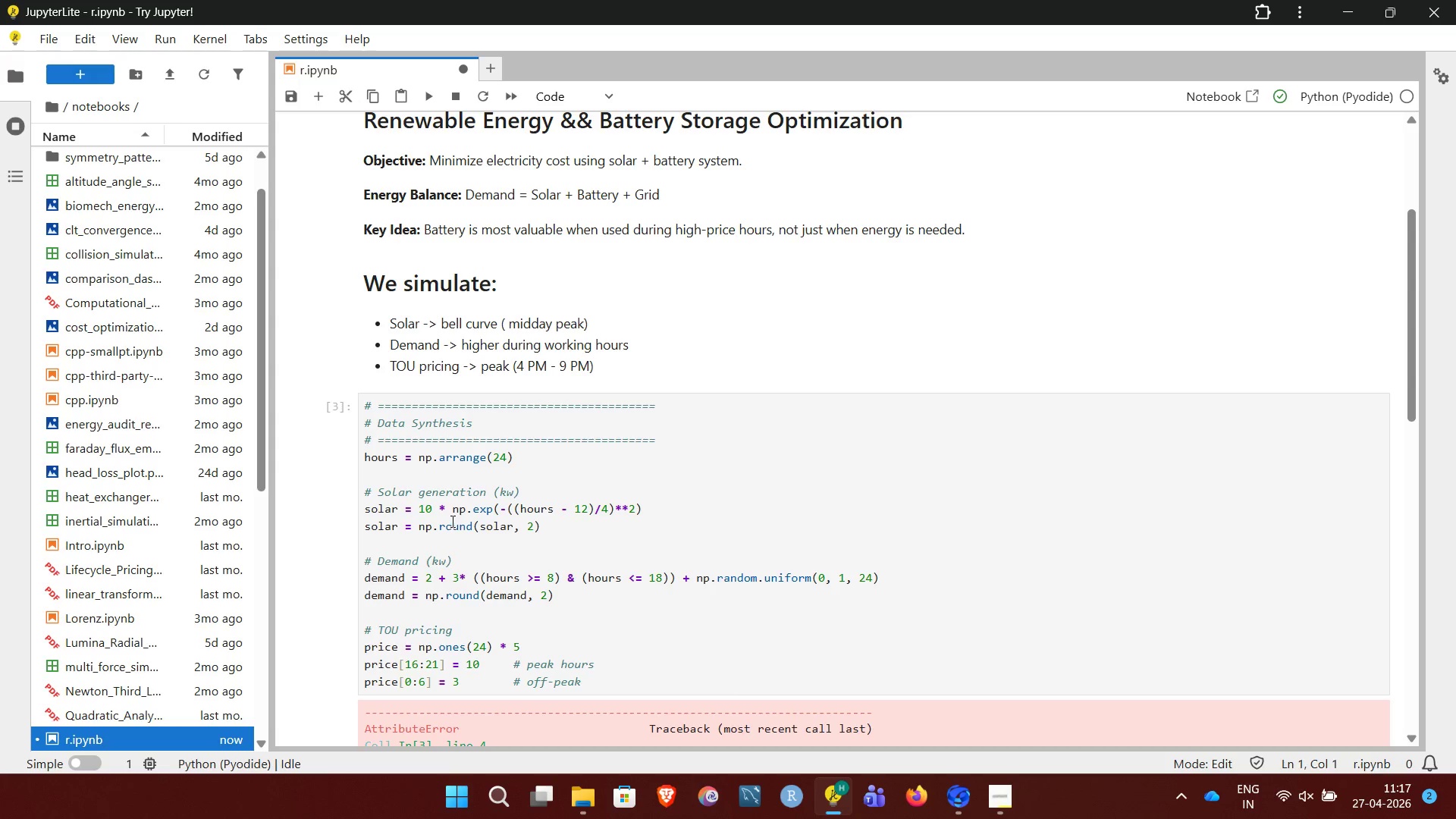 
wait(5.48)
 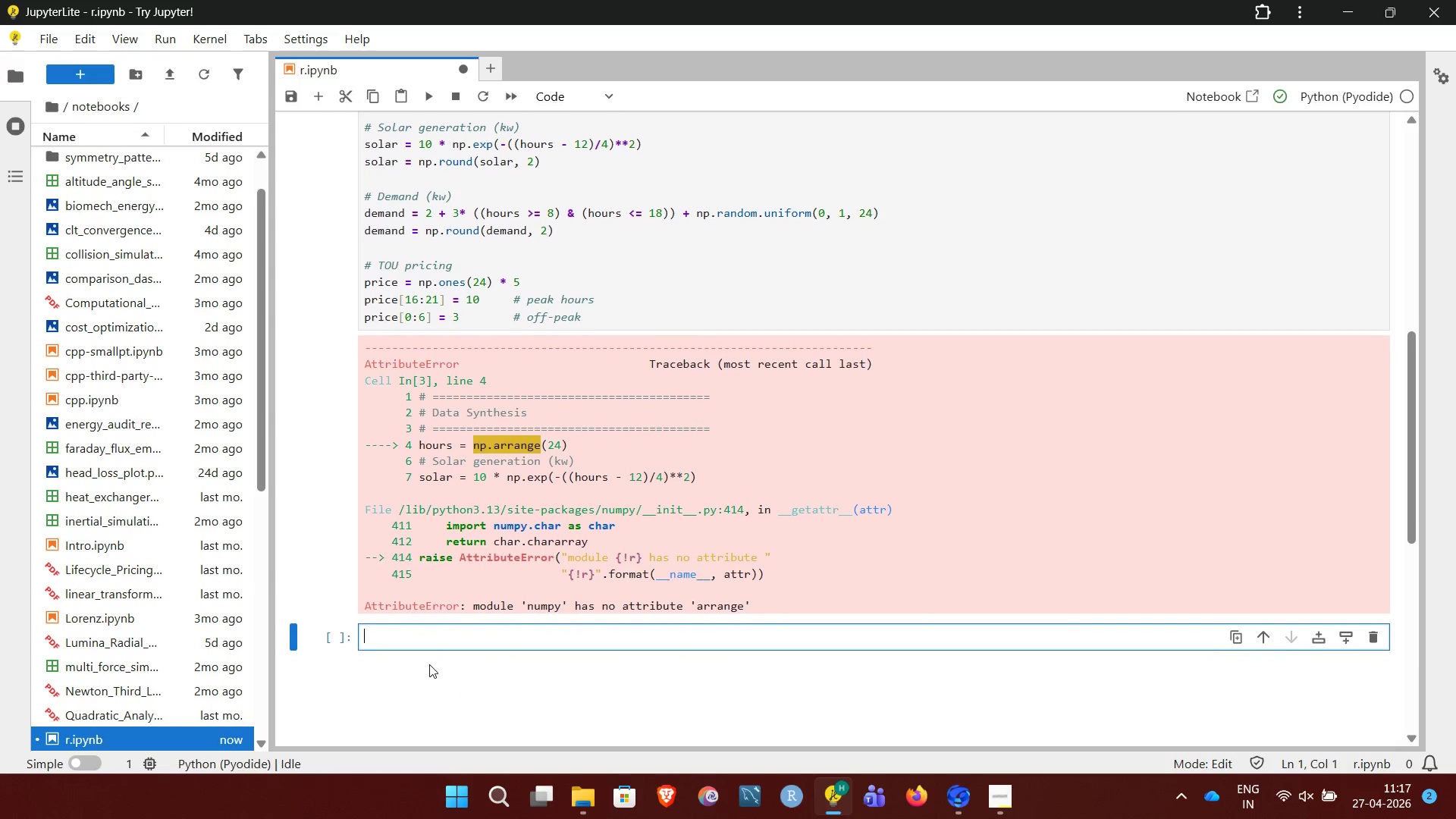 
left_click([456, 463])
 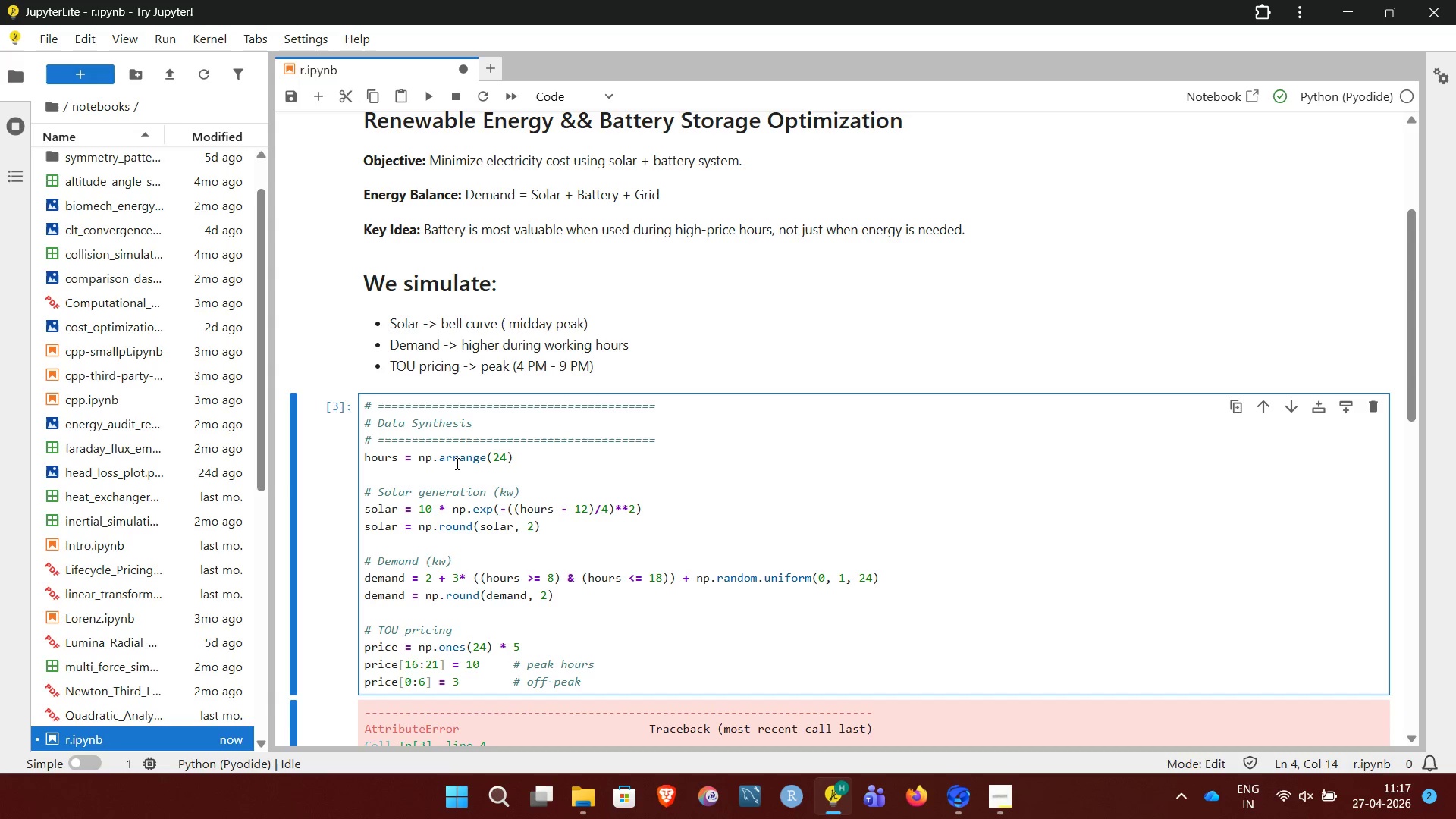 
key(Backslash)
 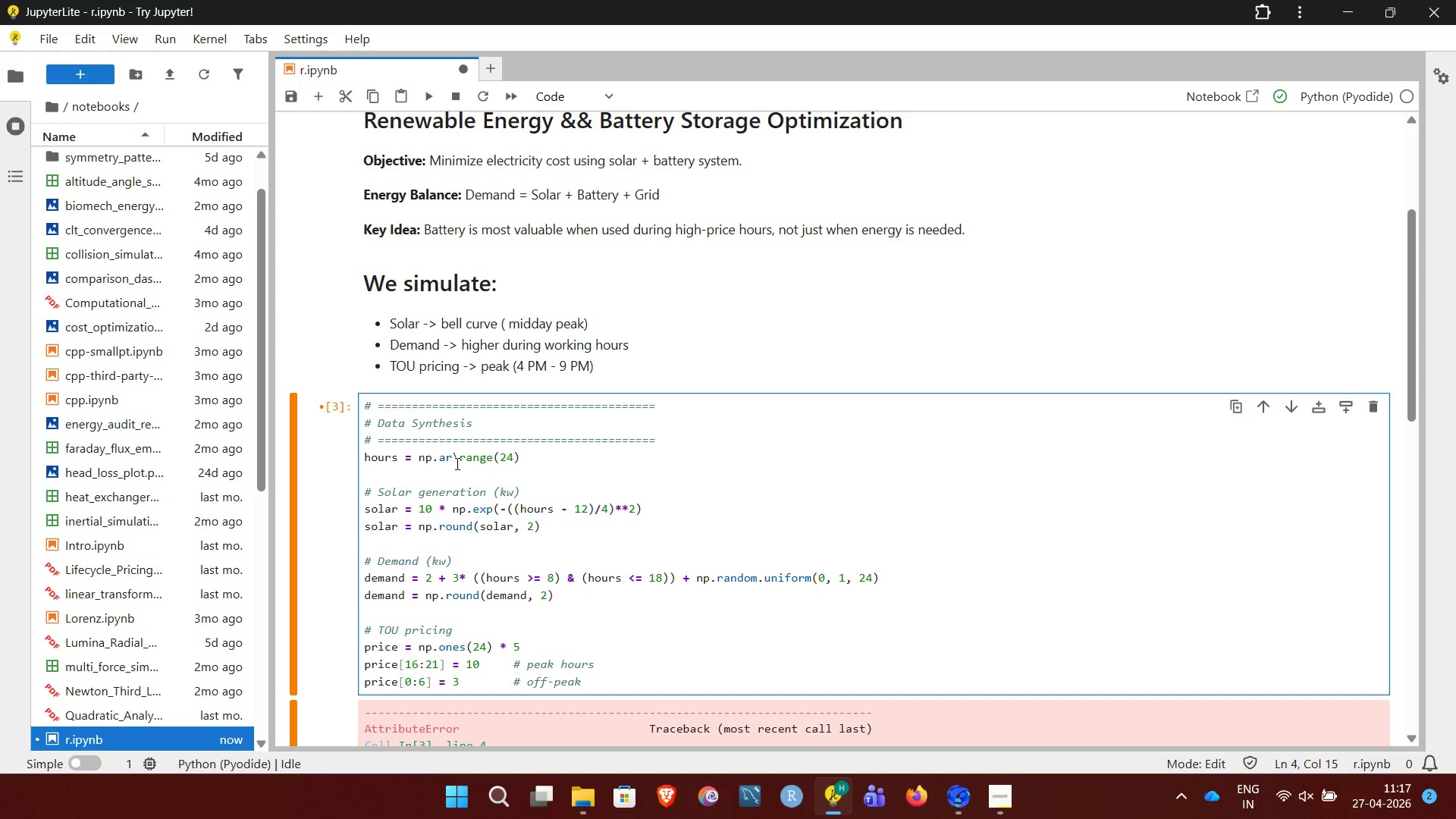 
key(Backspace)
 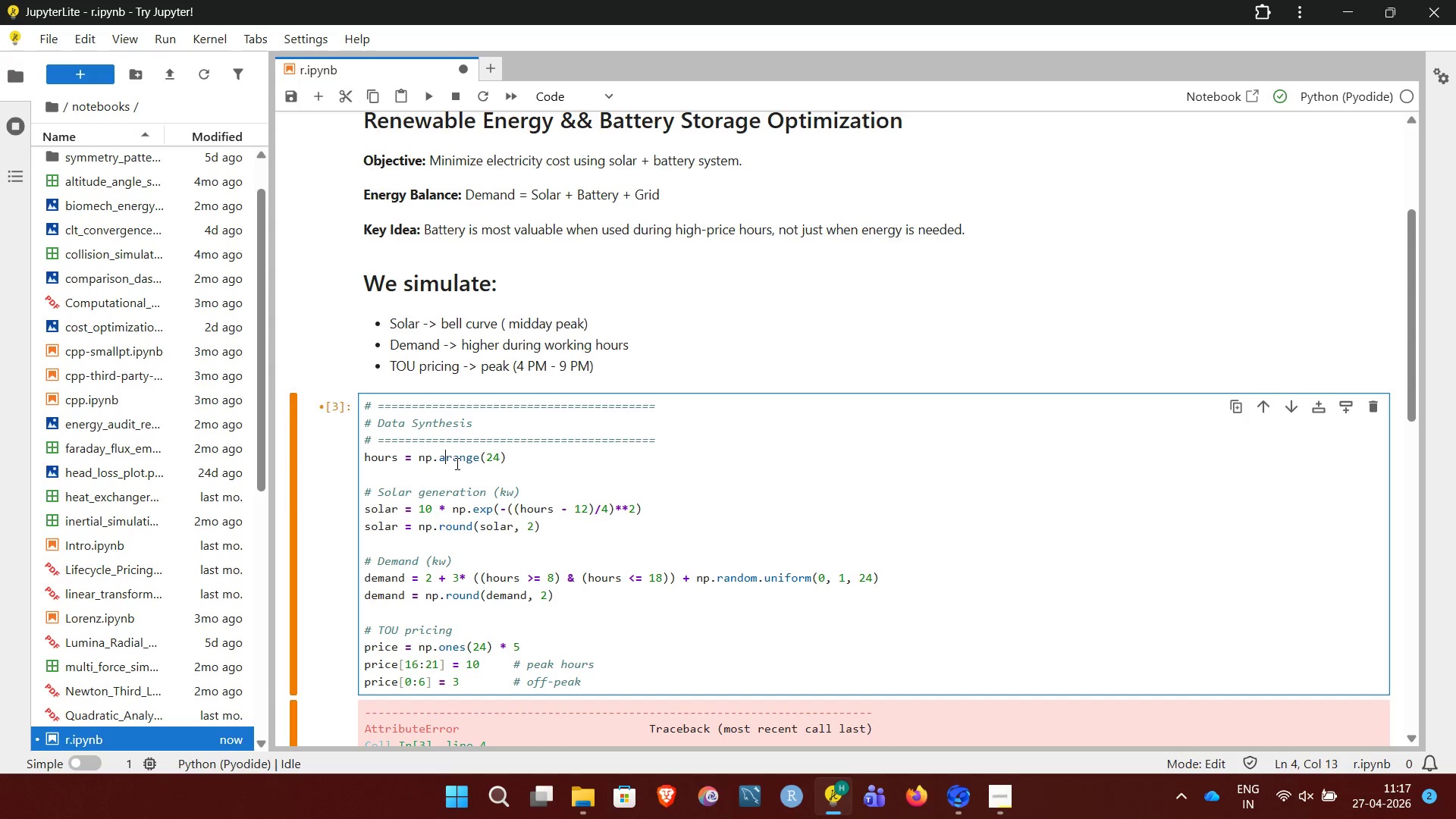 
key(Backspace)
 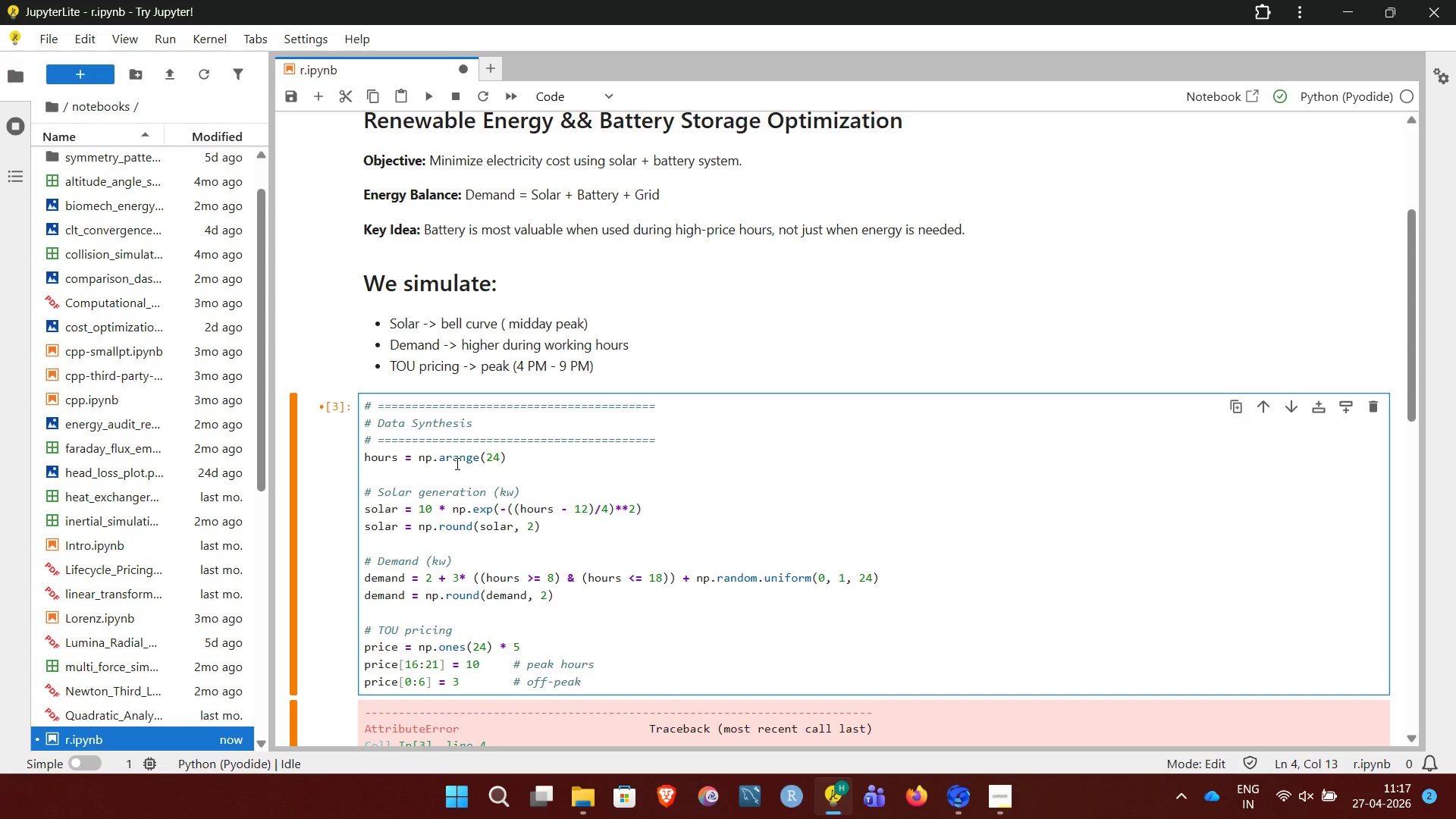 
key(Shift+Enter)
 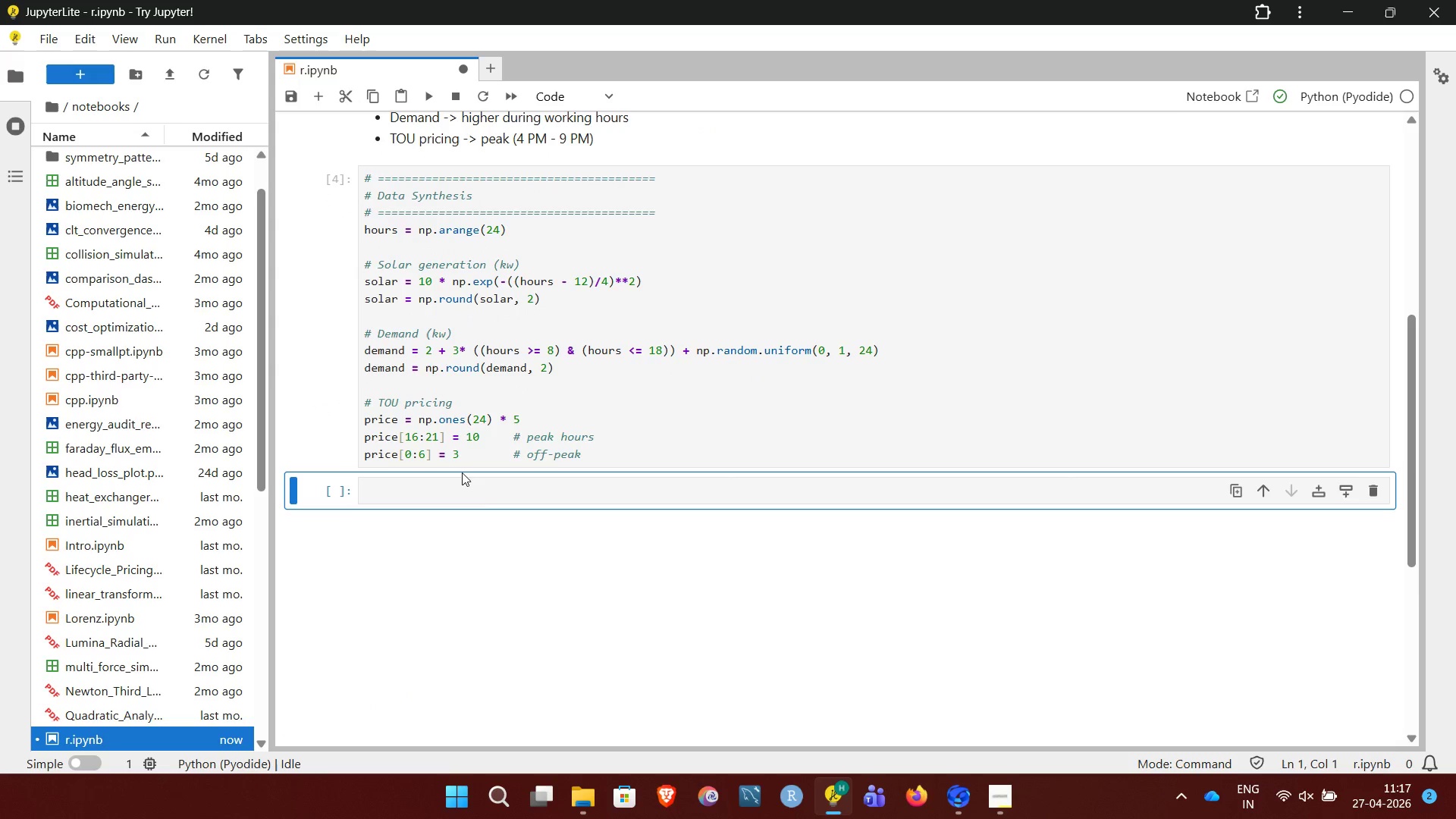 
left_click([488, 500])
 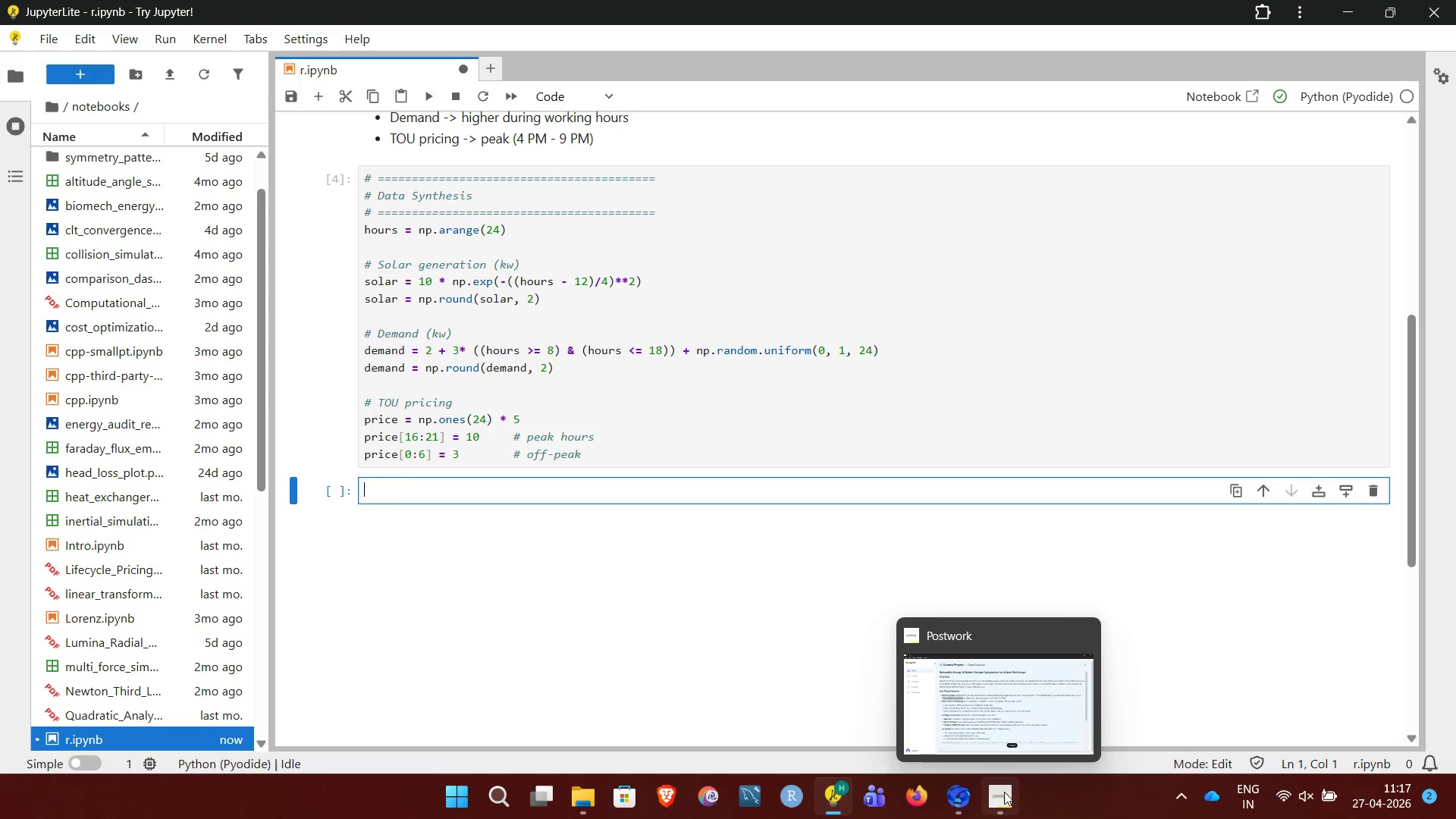 
left_click([1004, 792])